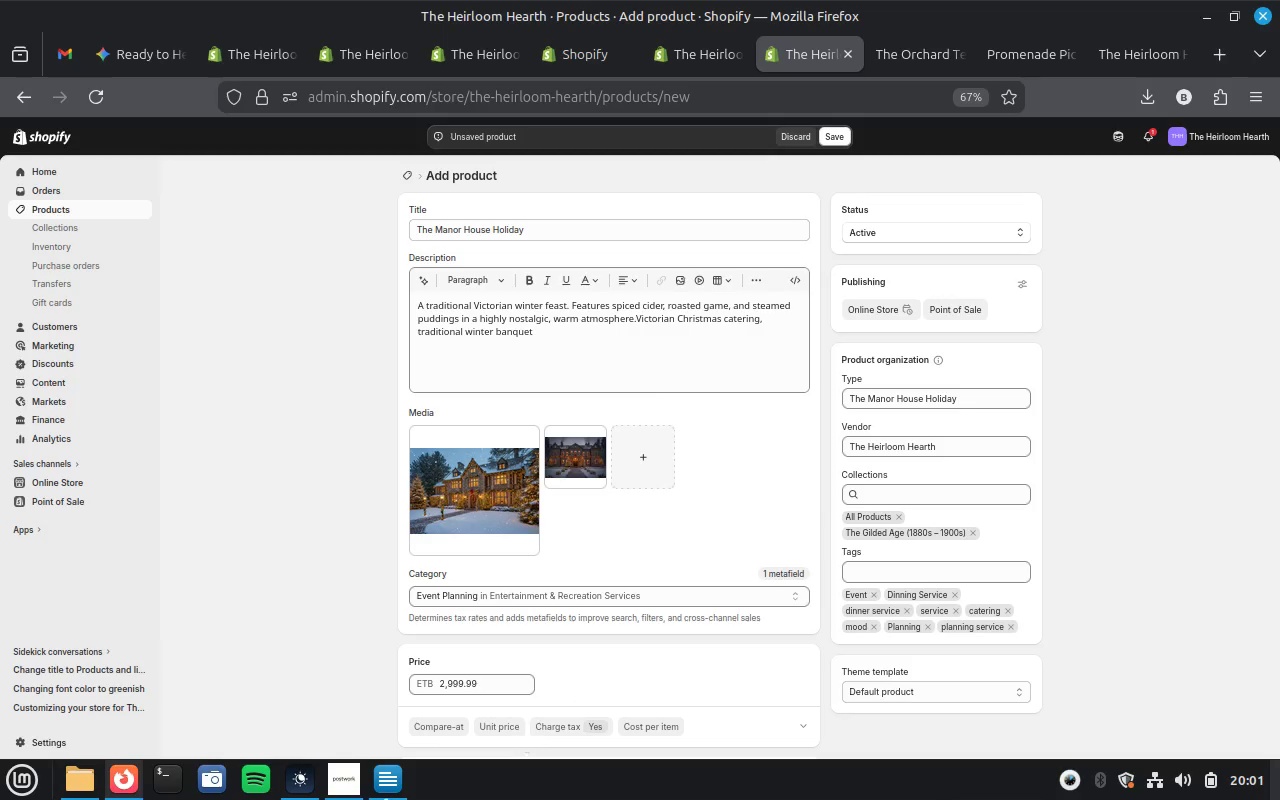 
left_click([345, 784])